 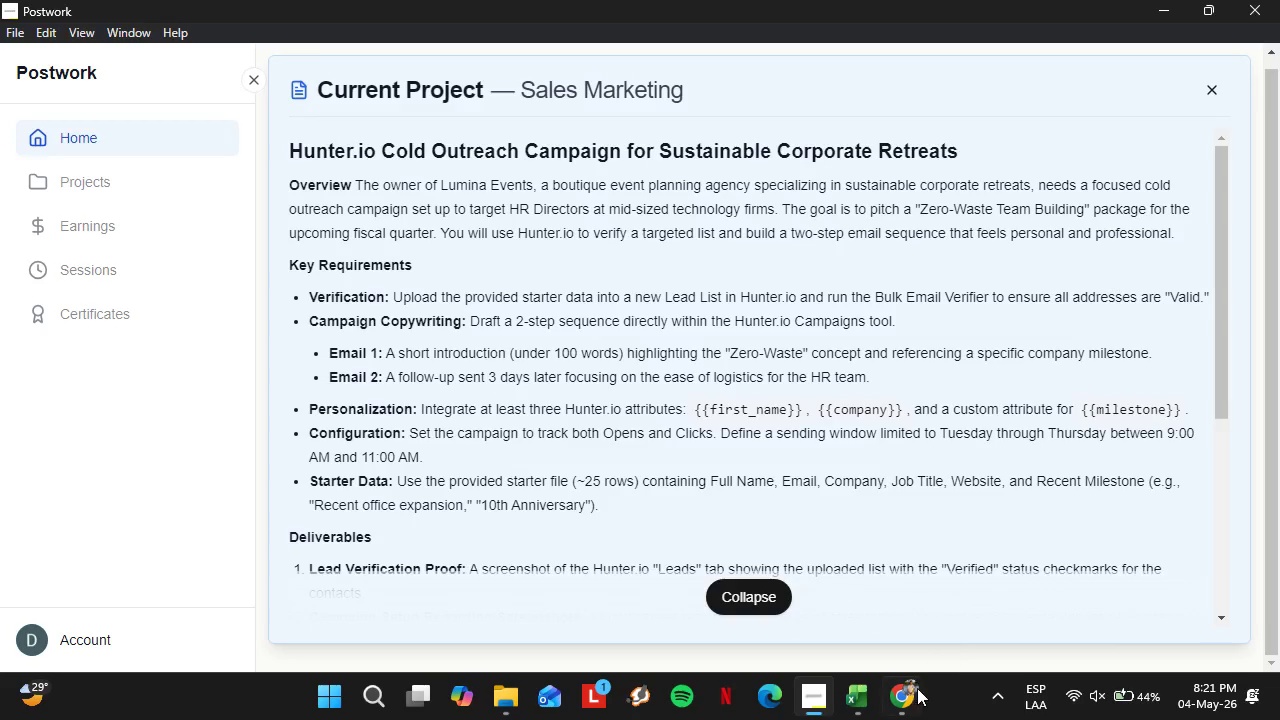 
key(Control+V)
 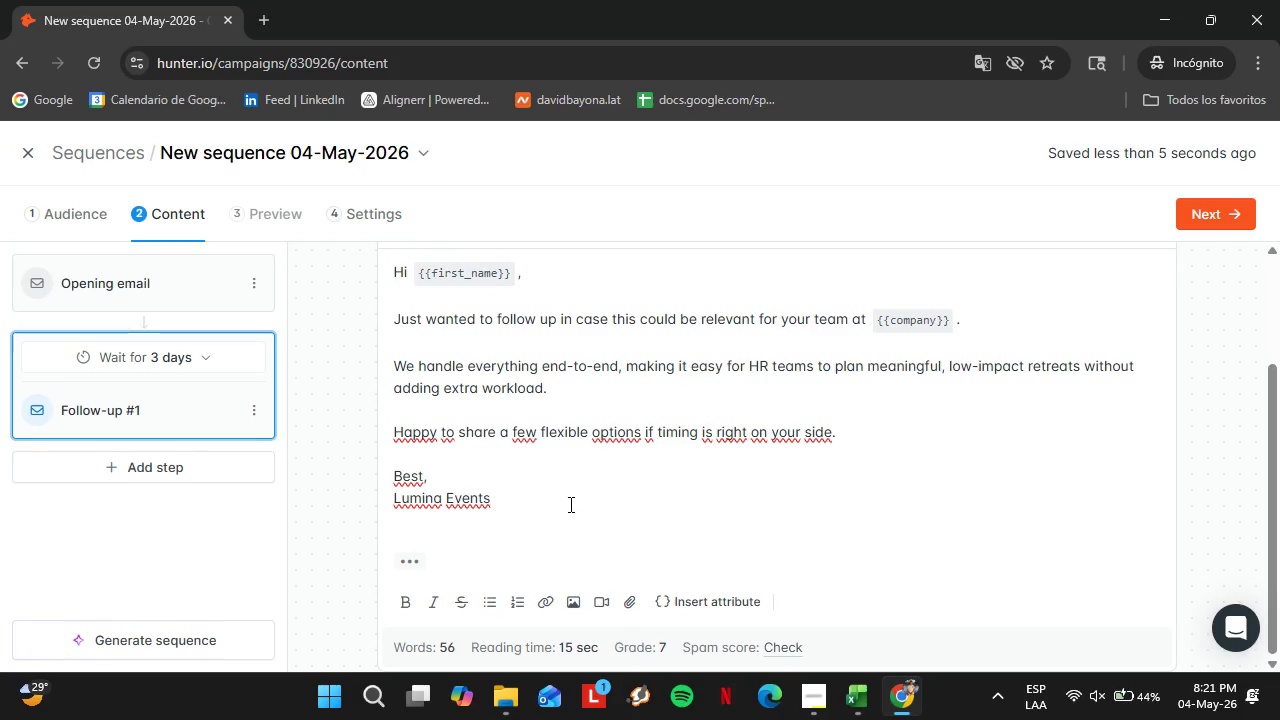 
scroll: coordinate [569, 505], scroll_direction: up, amount: 1.0
 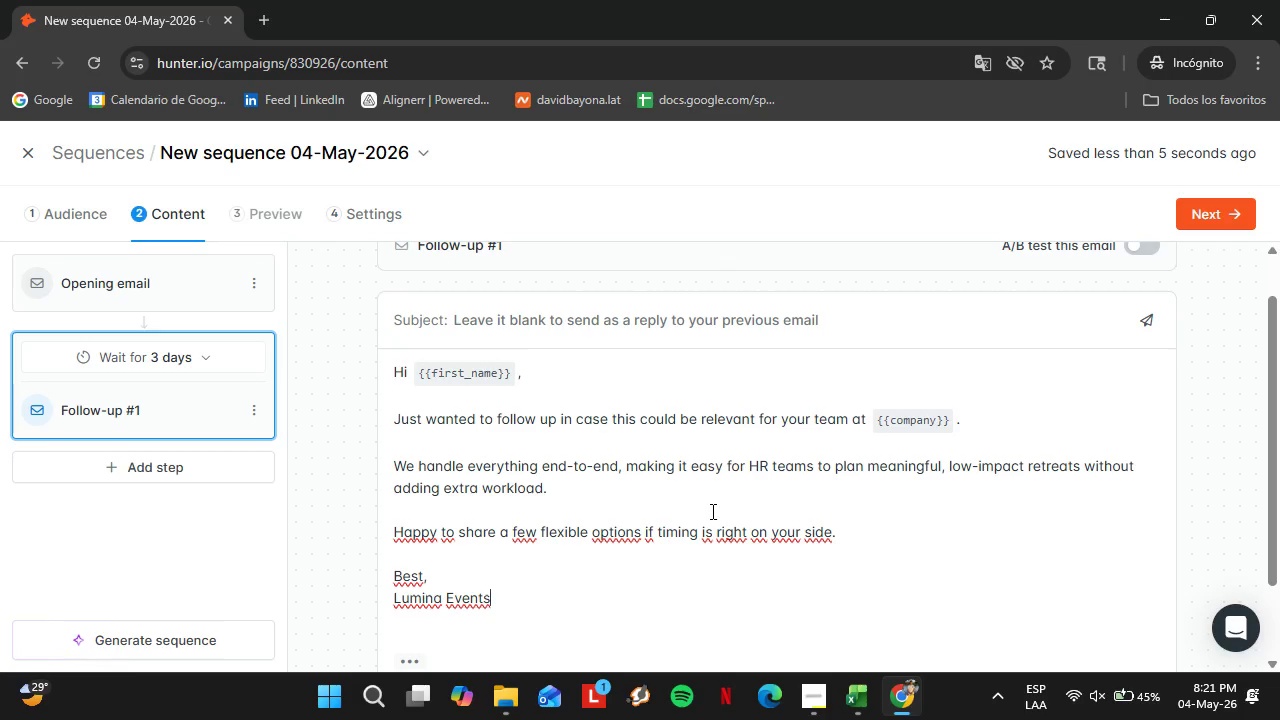 
wait(11.77)
 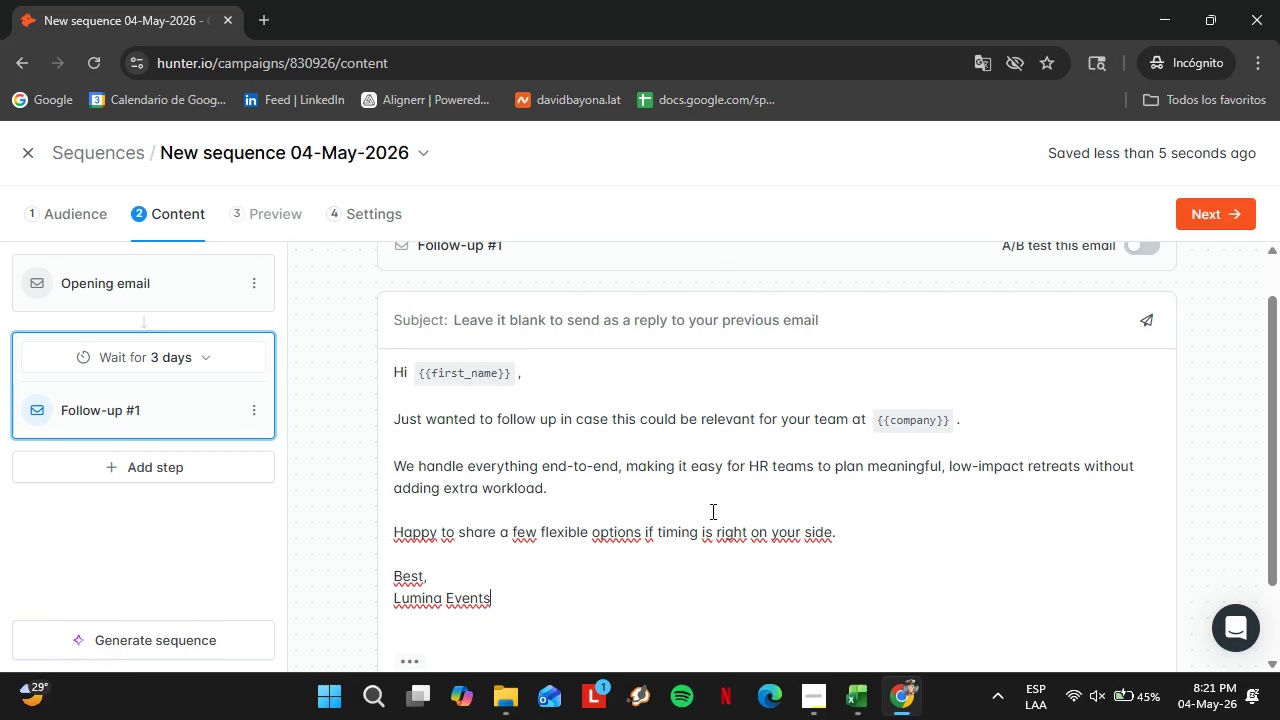 
left_click([811, 702])